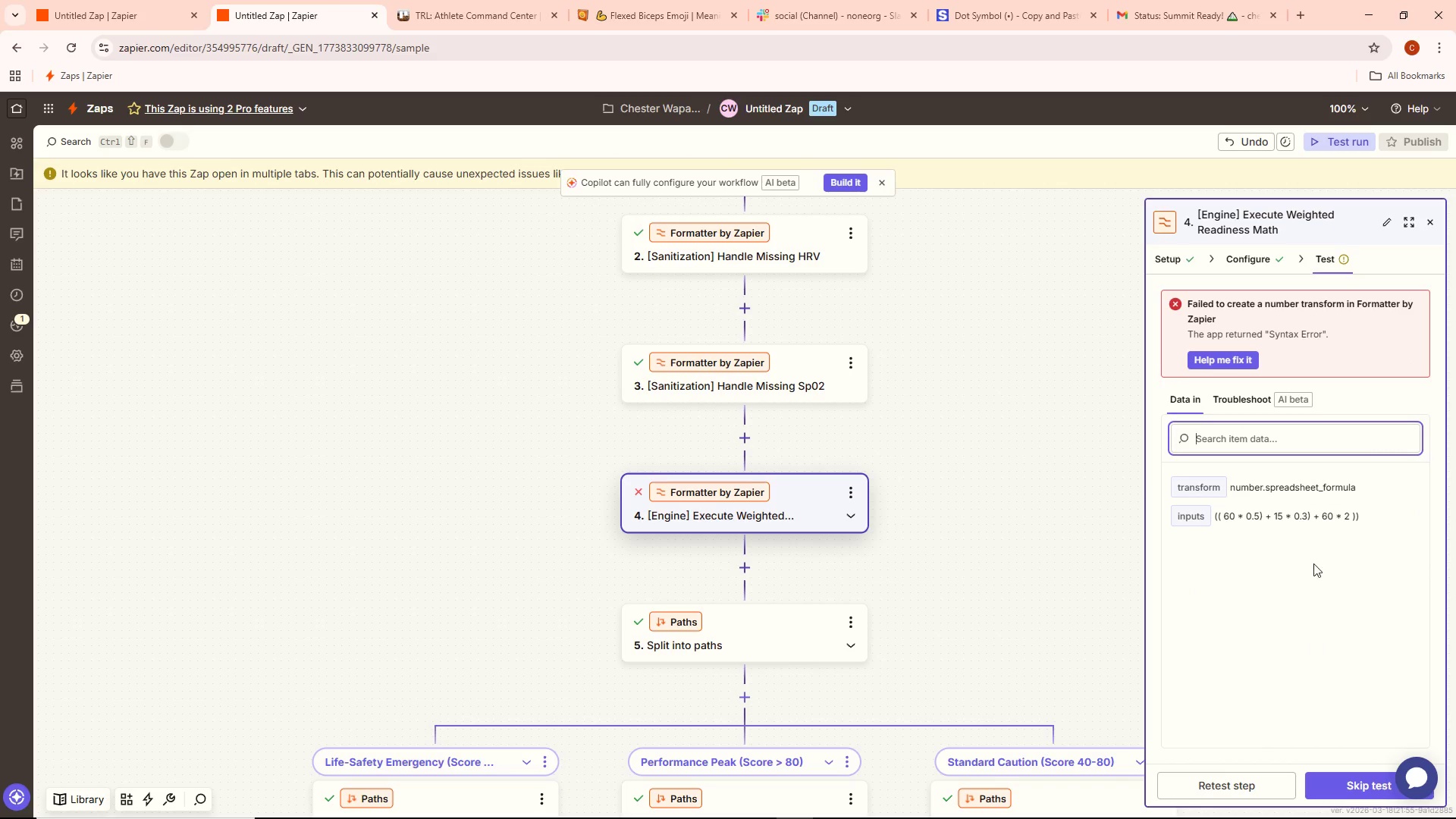 
left_click([1233, 265])
 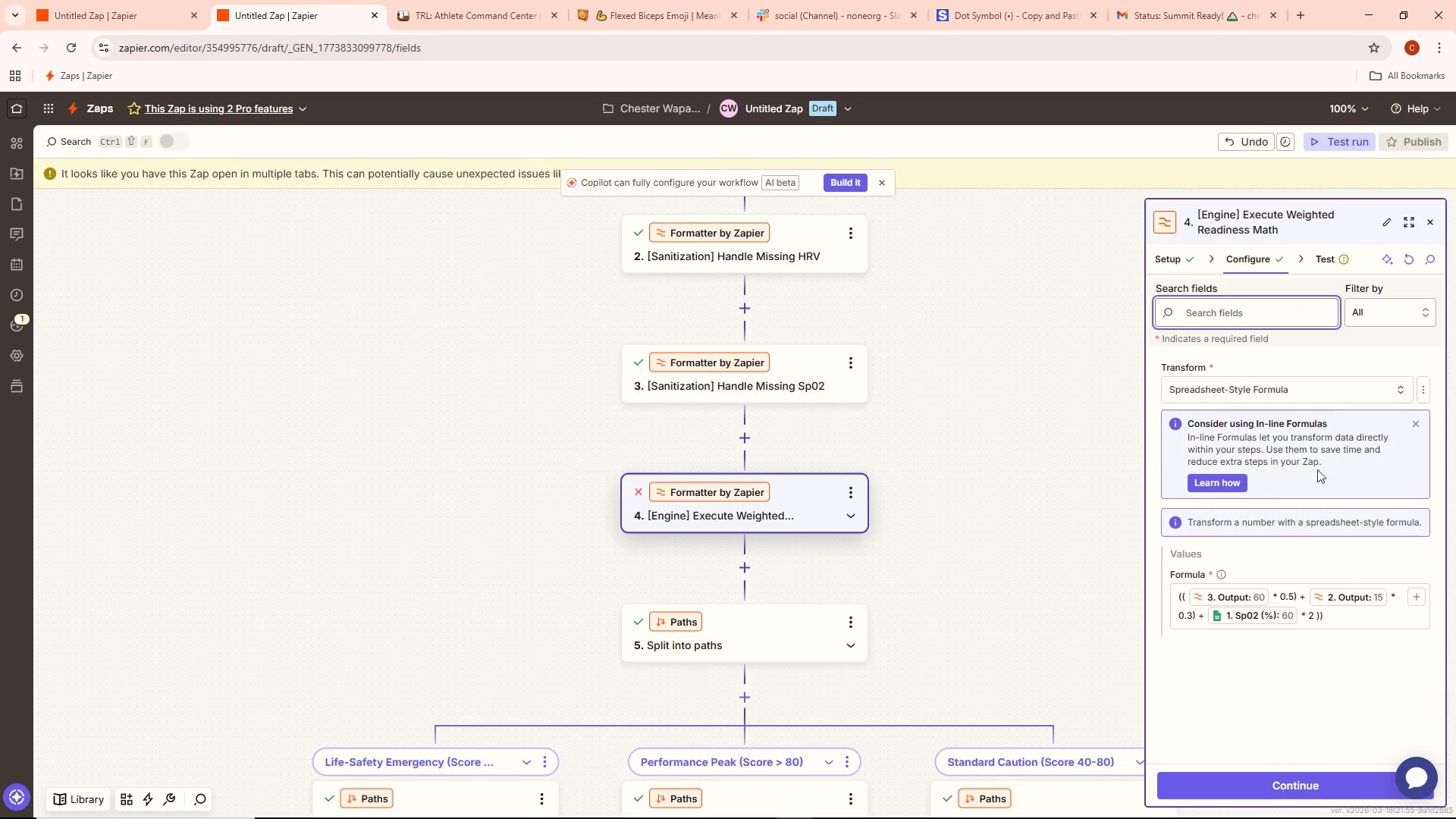 
double_click([1338, 262])
 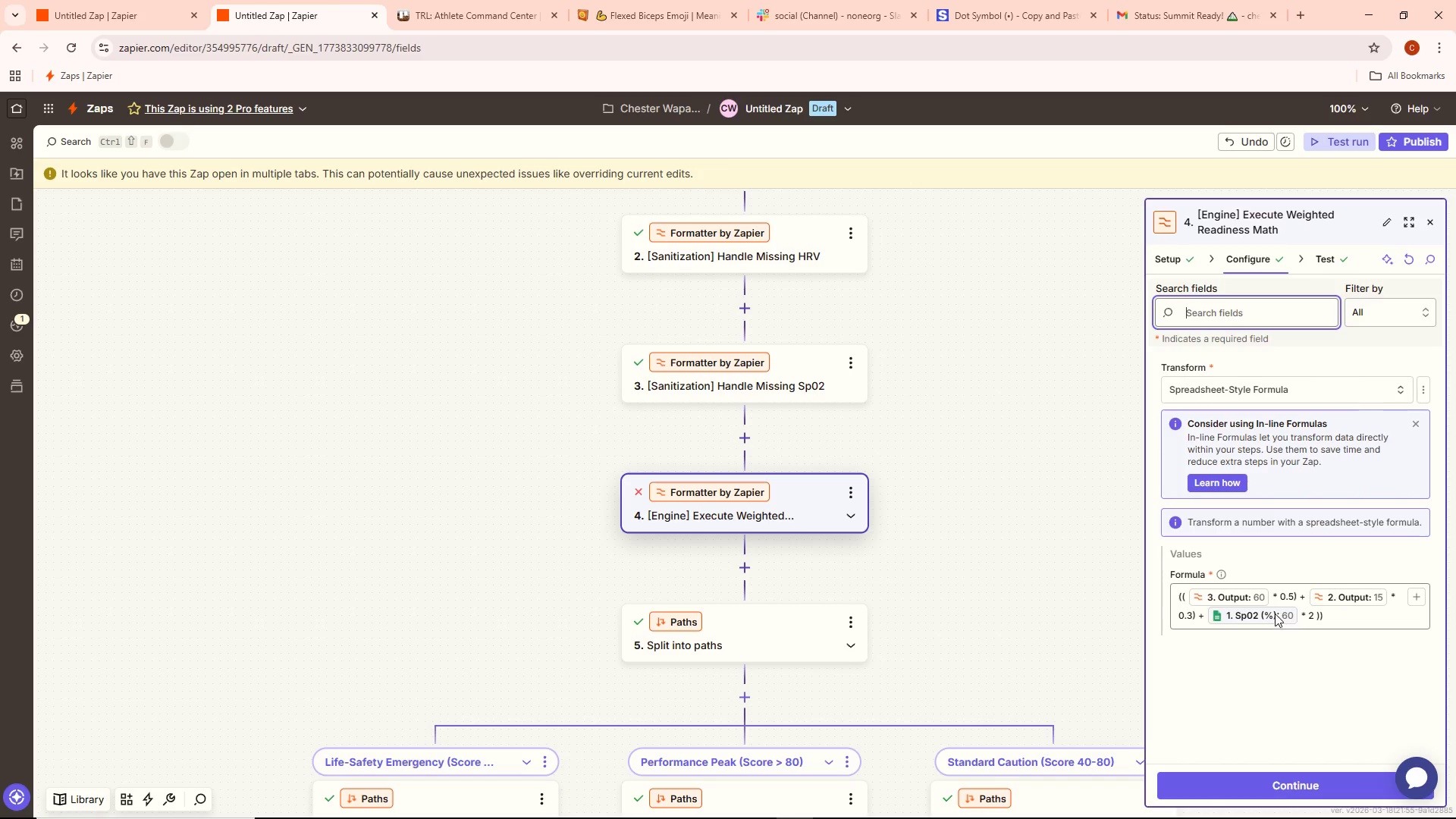 
wait(6.8)
 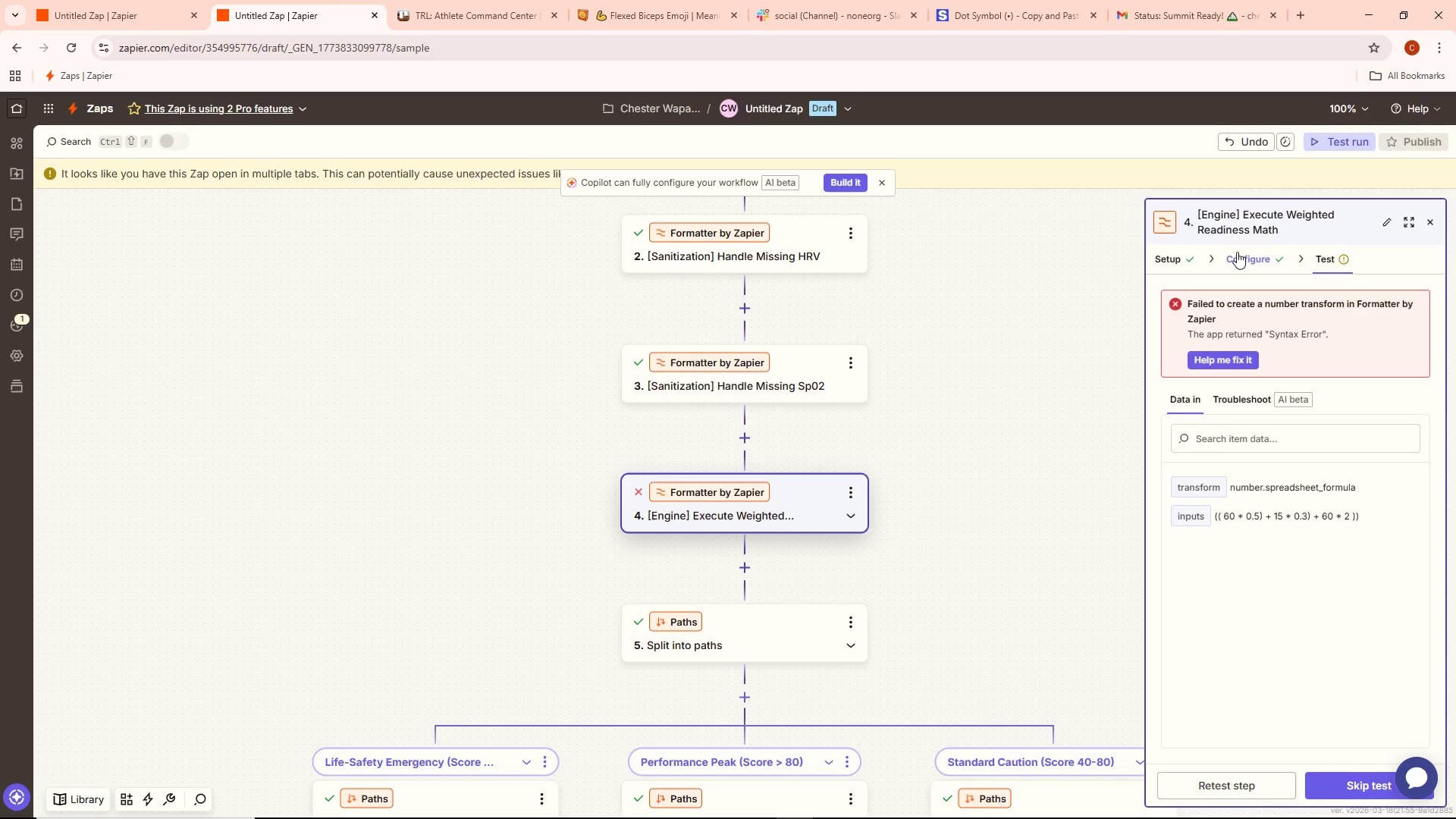 
left_click([1186, 598])
 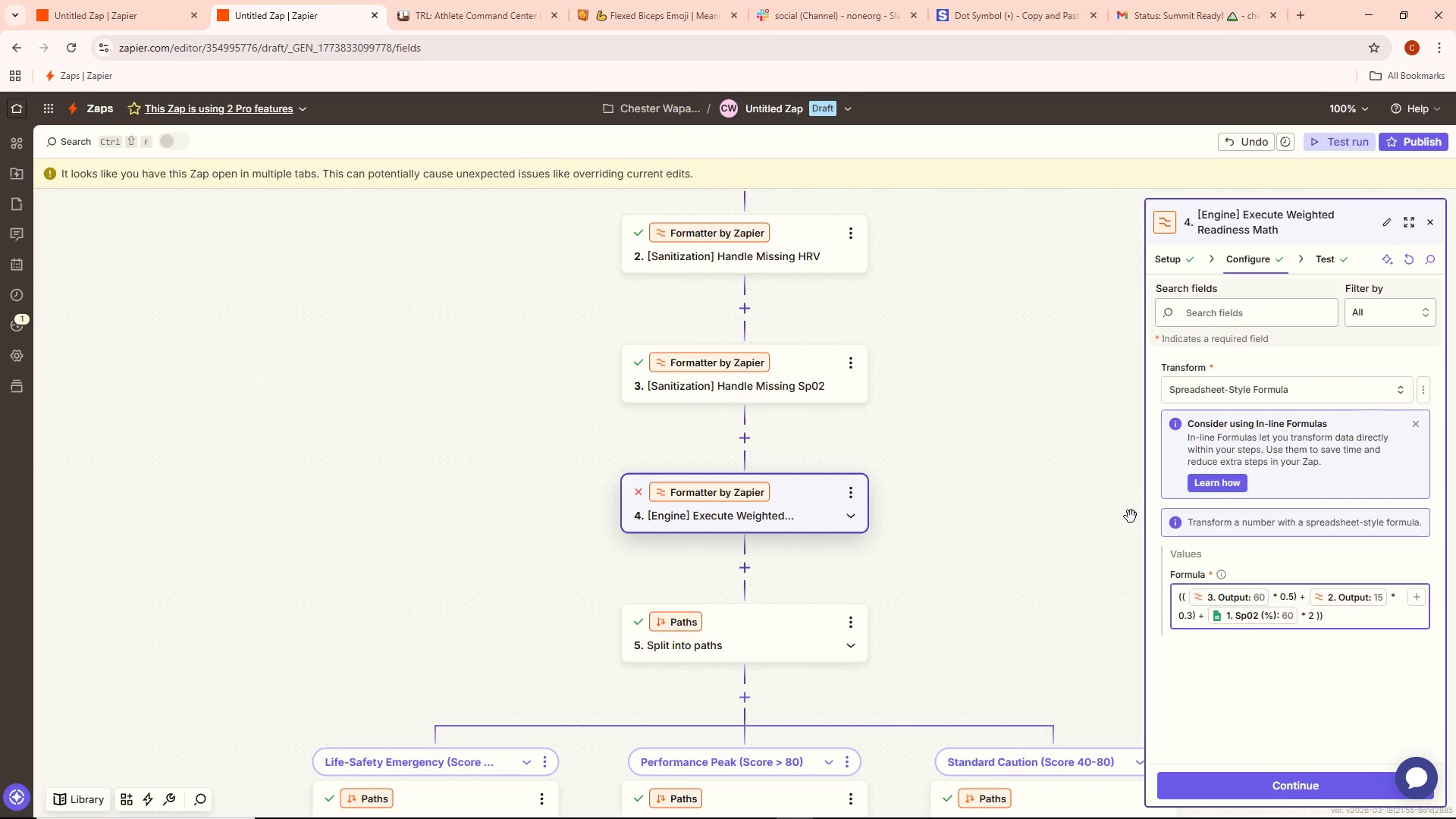 
key(ArrowRight)
 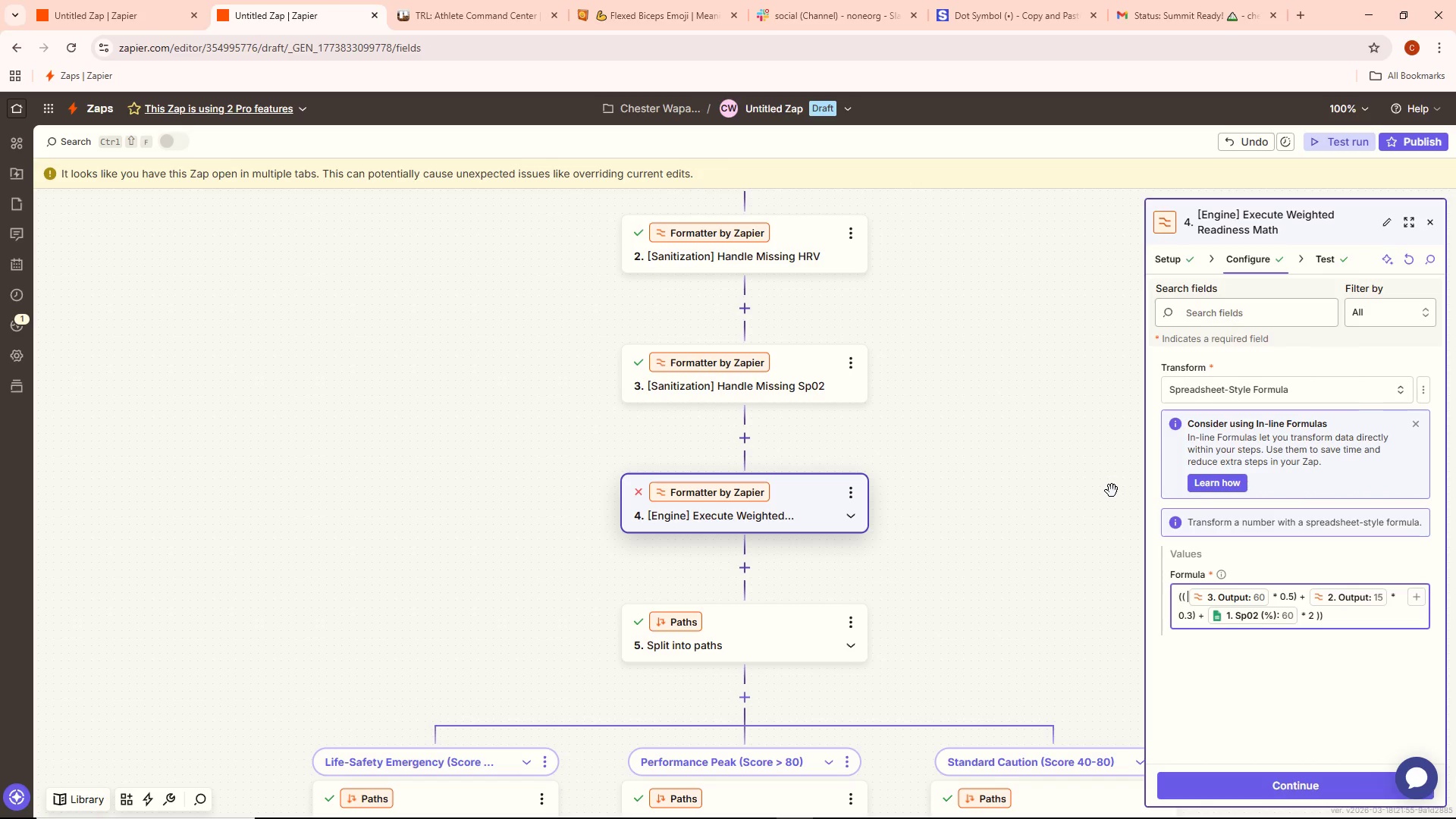 
key(Backspace)
 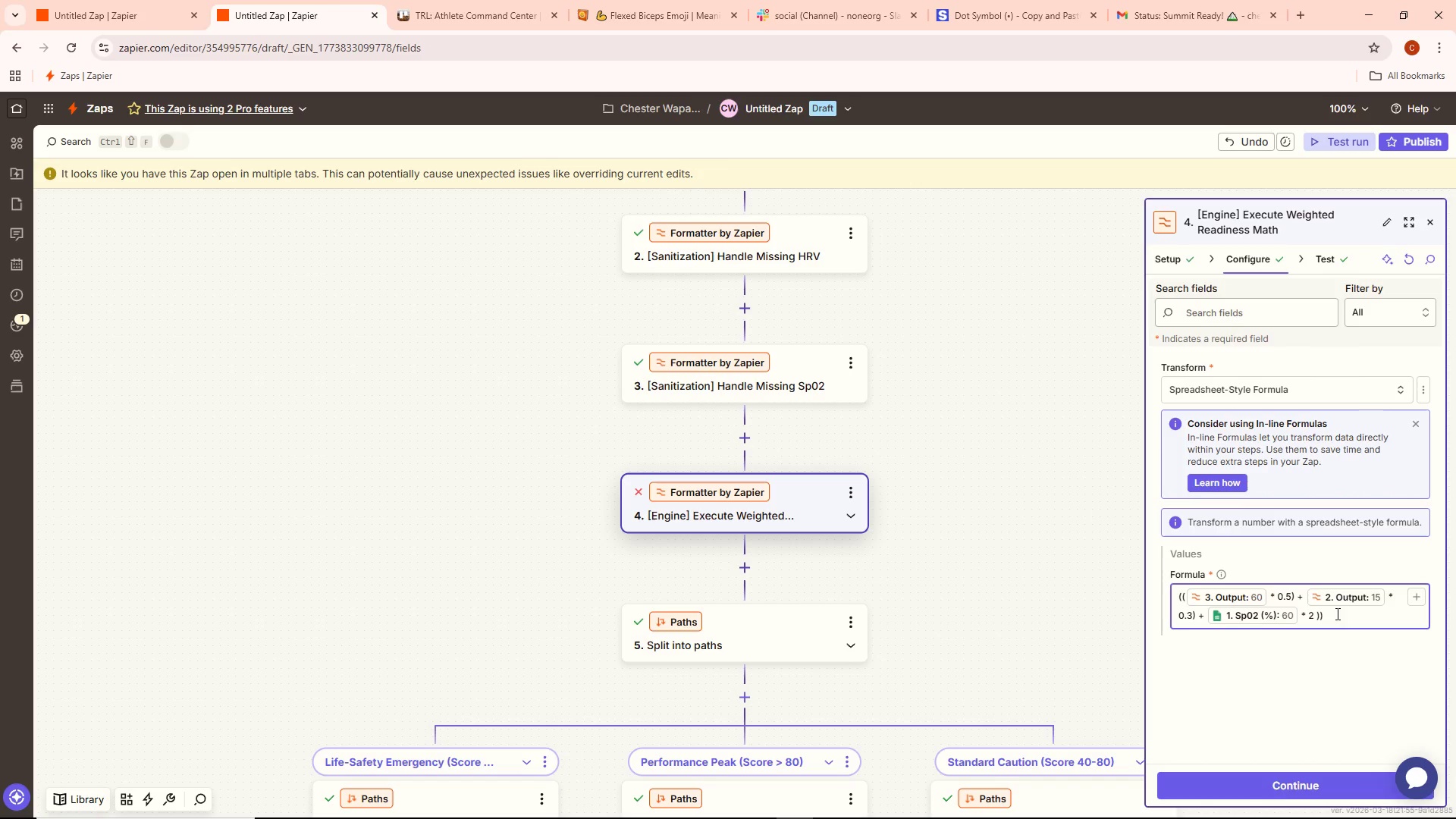 
left_click([1318, 619])
 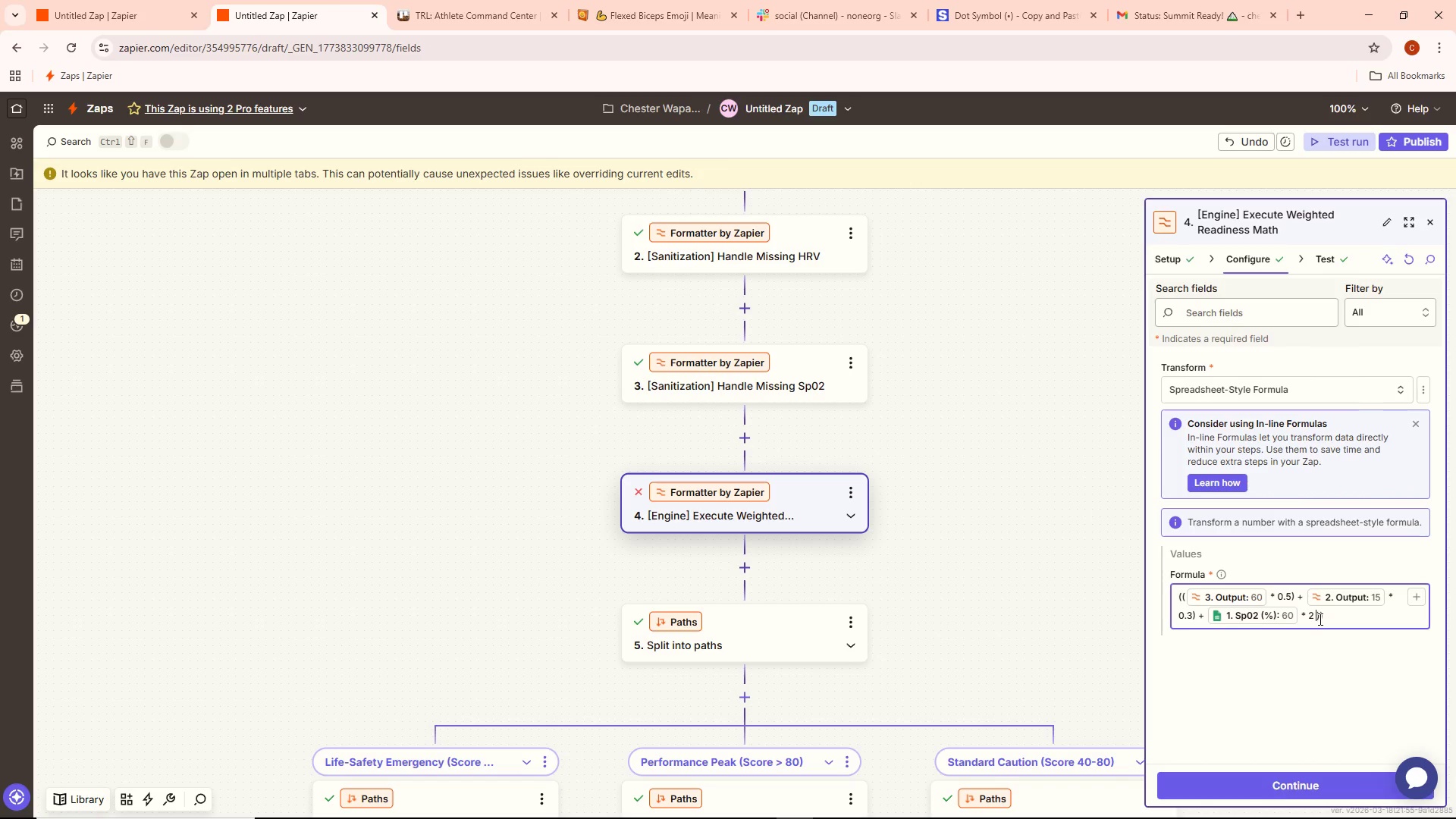 
key(Backspace)
 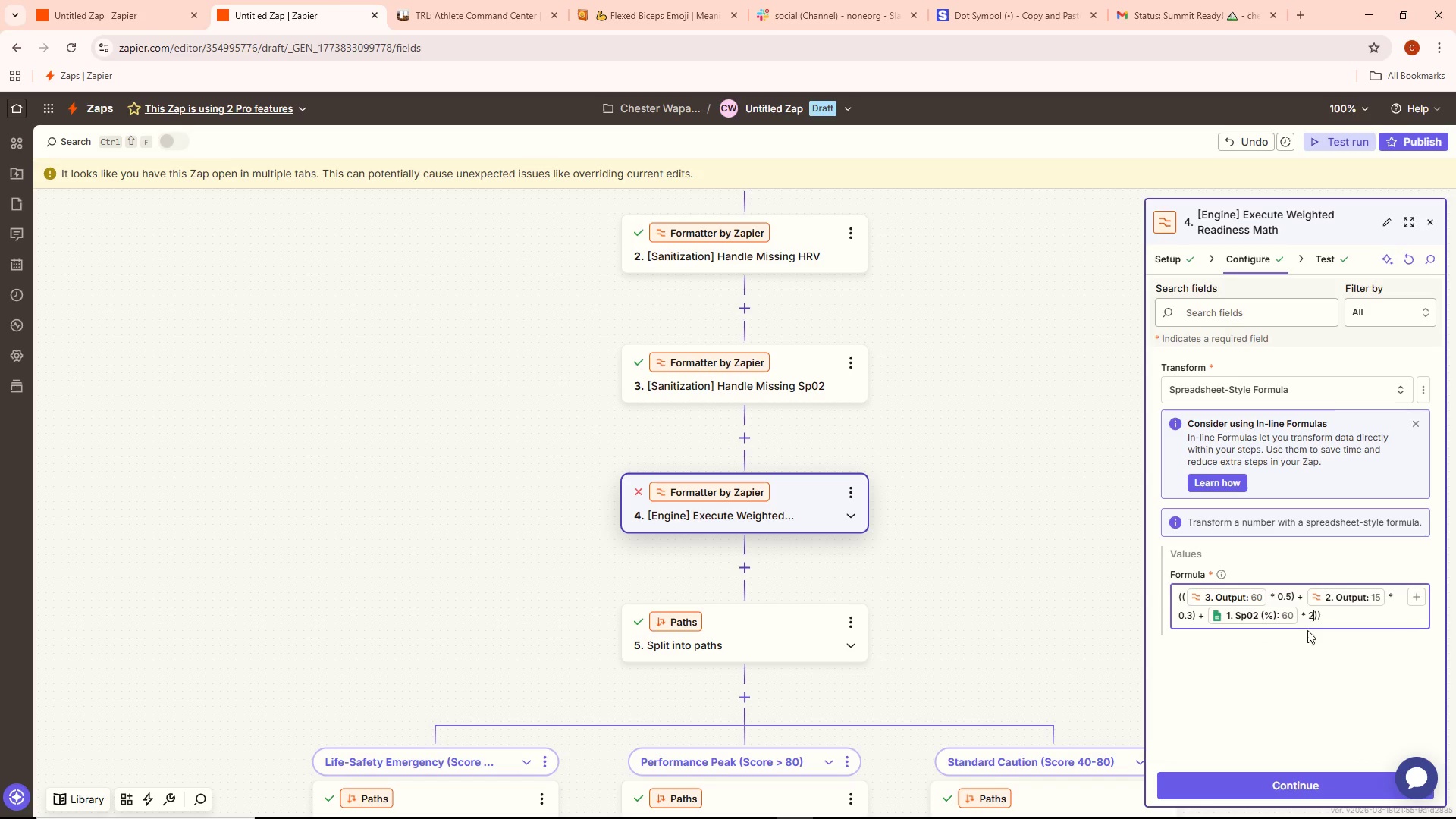 
wait(14.62)
 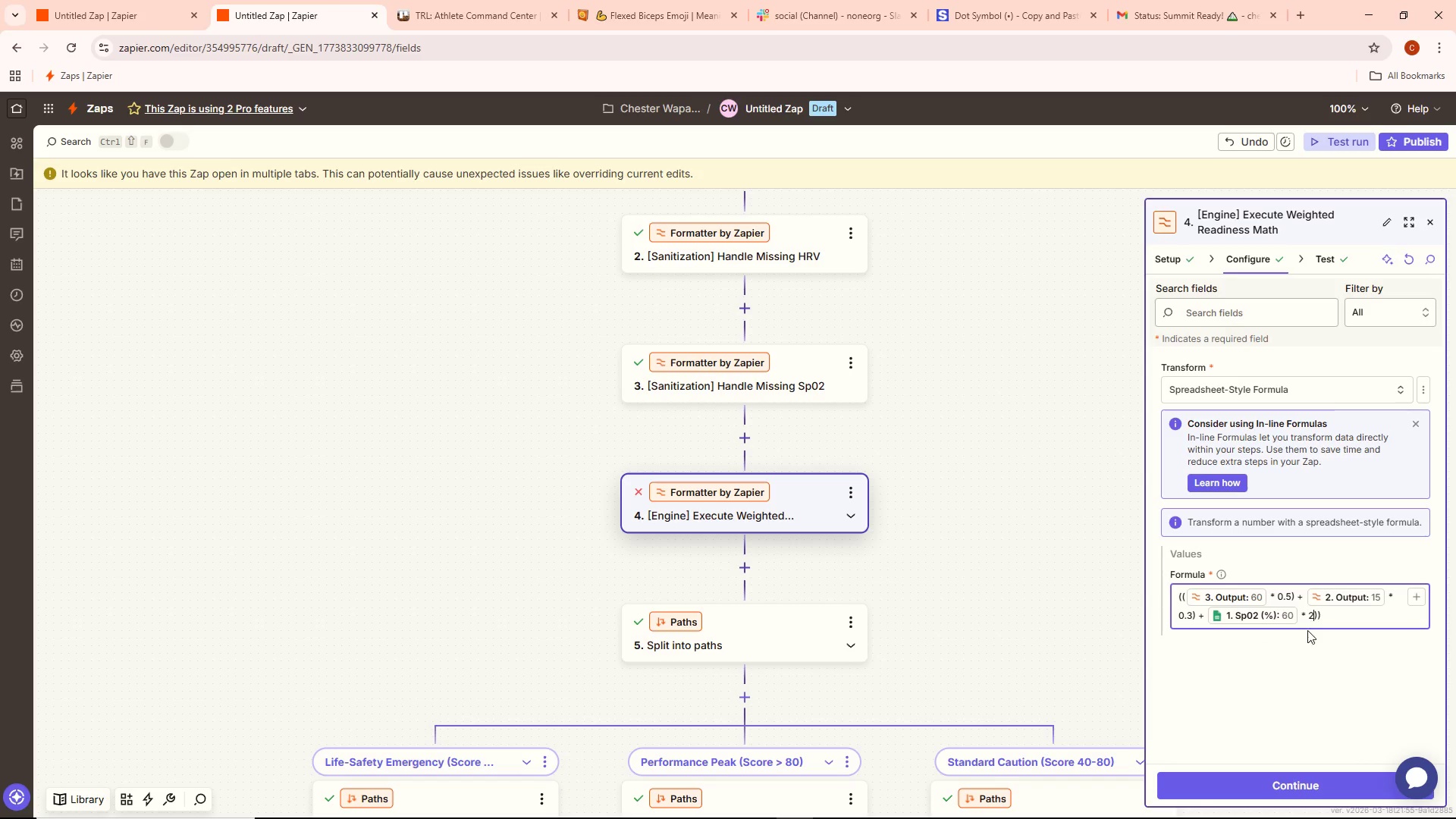 
mouse_move([1208, 596])
 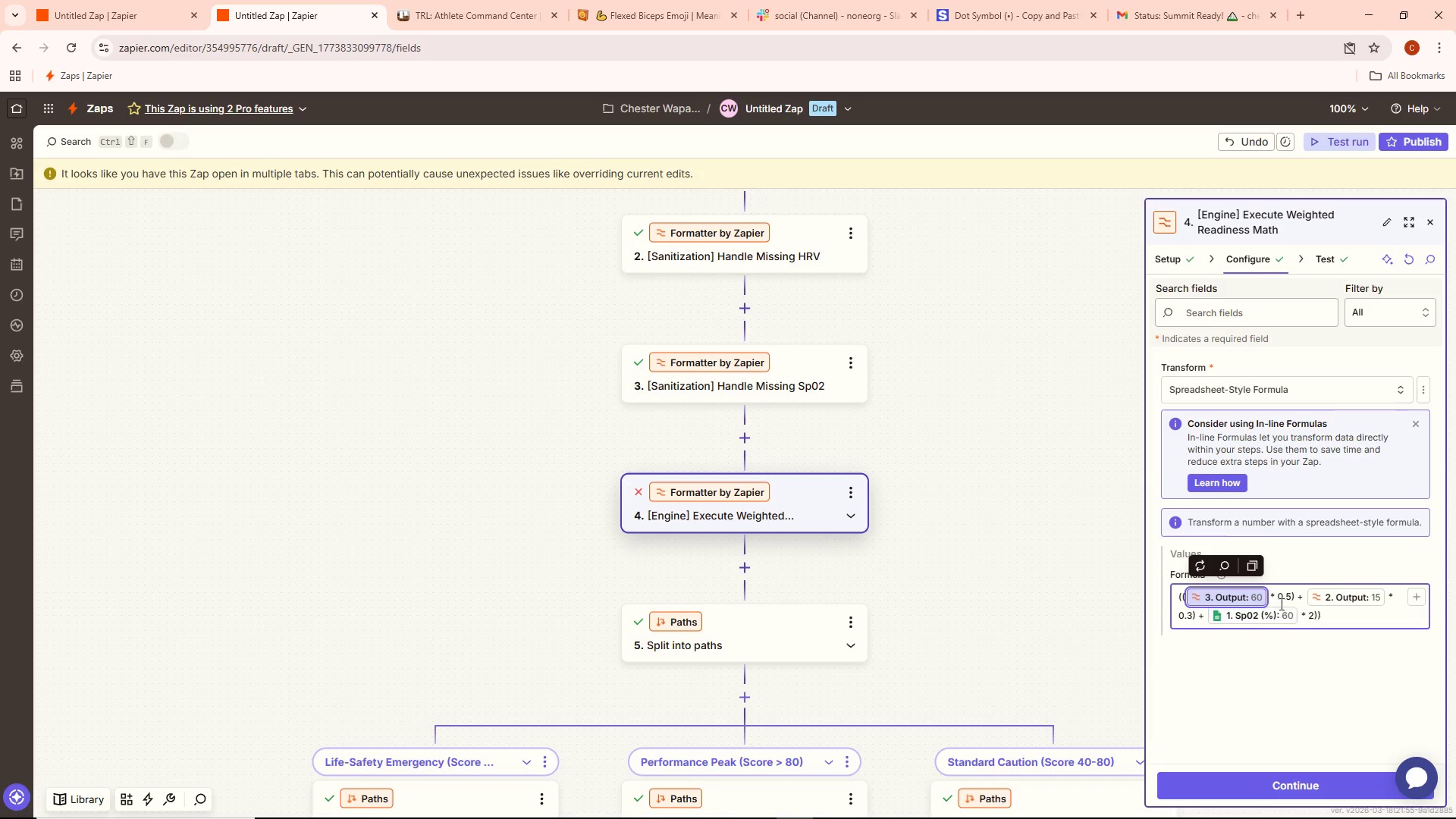 
wait(7.19)
 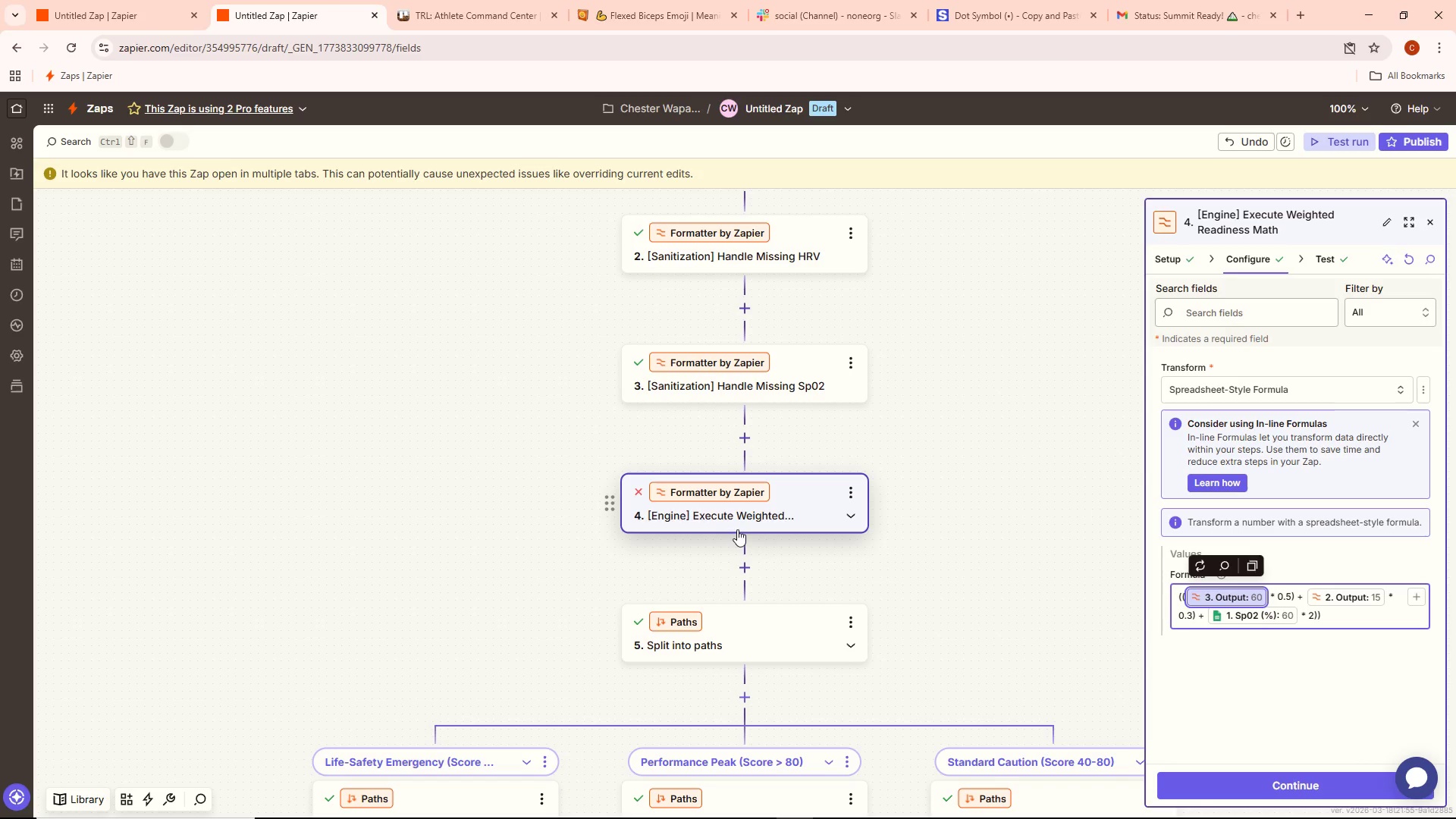 
left_click([1345, 605])
 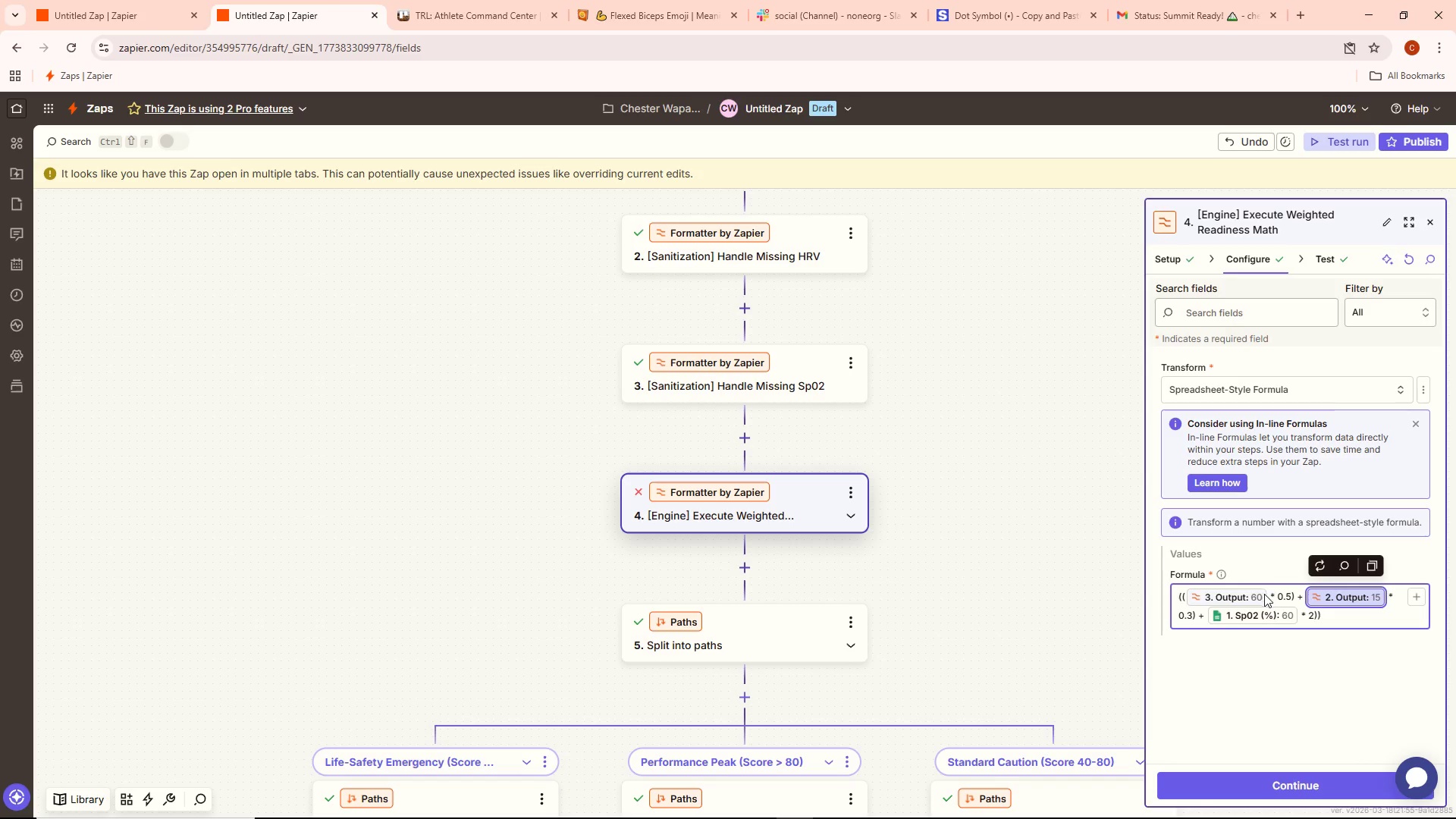 
left_click([1268, 595])
 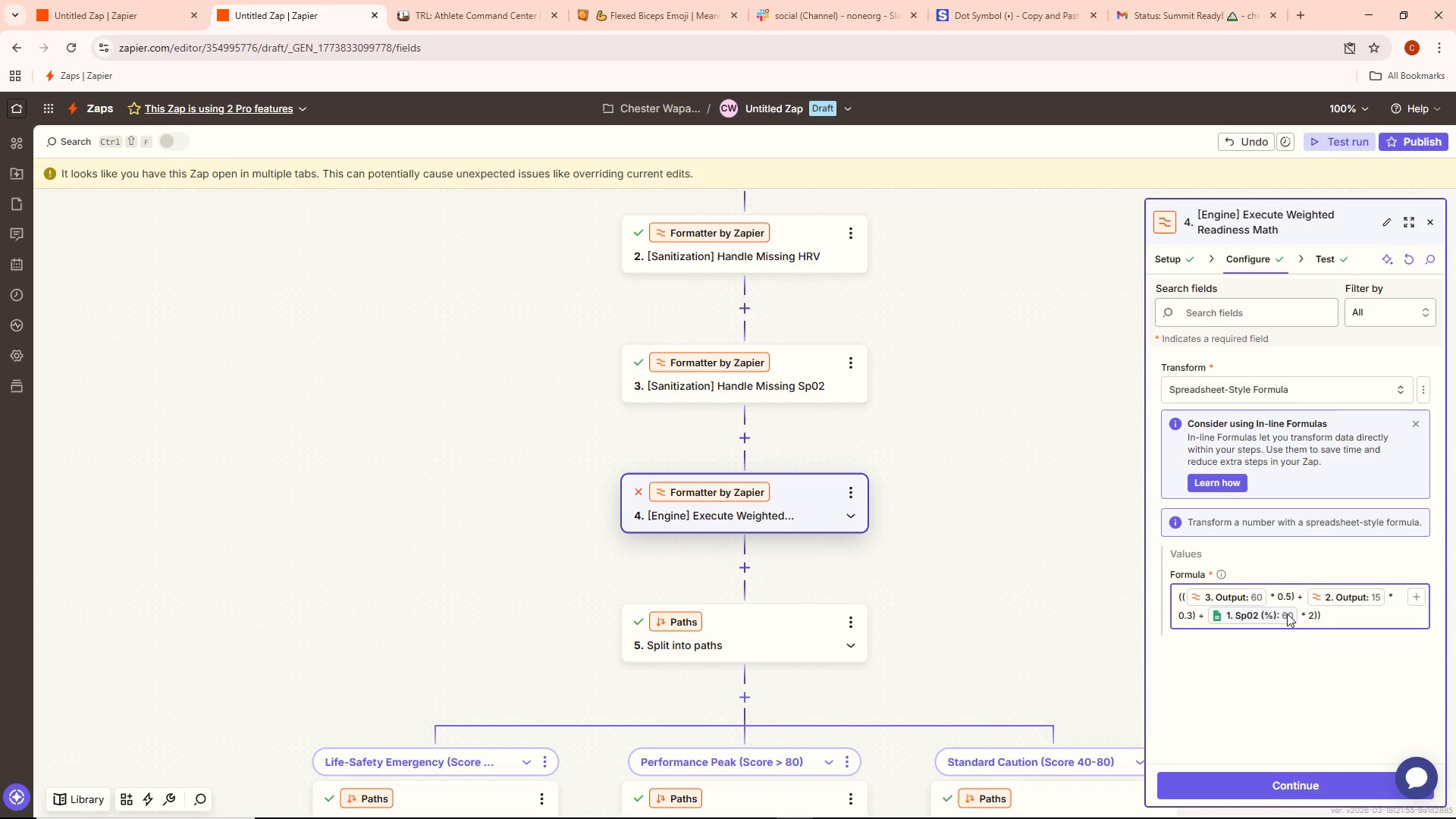 
key(ArrowRight)
 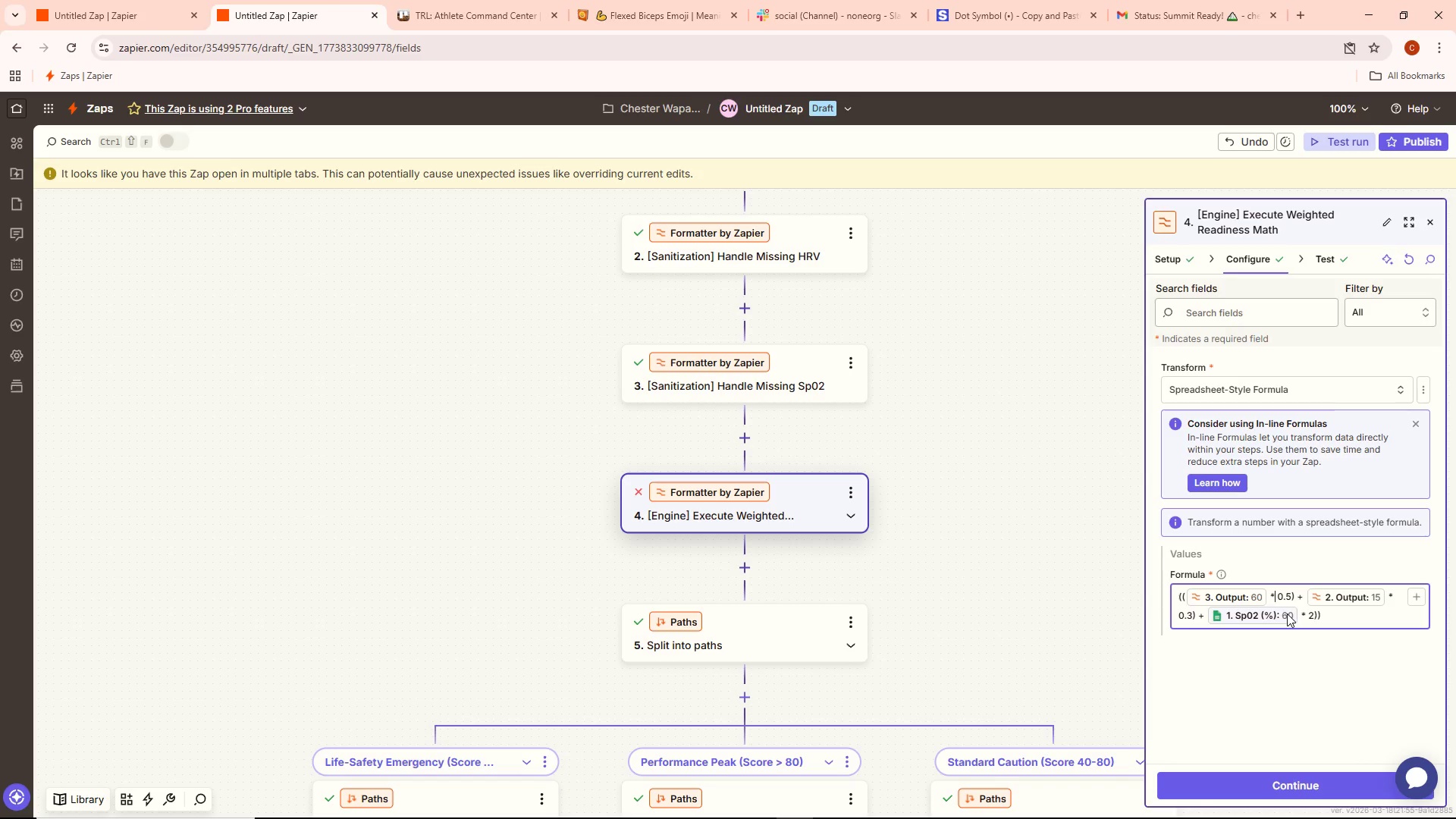 
key(ArrowRight)
 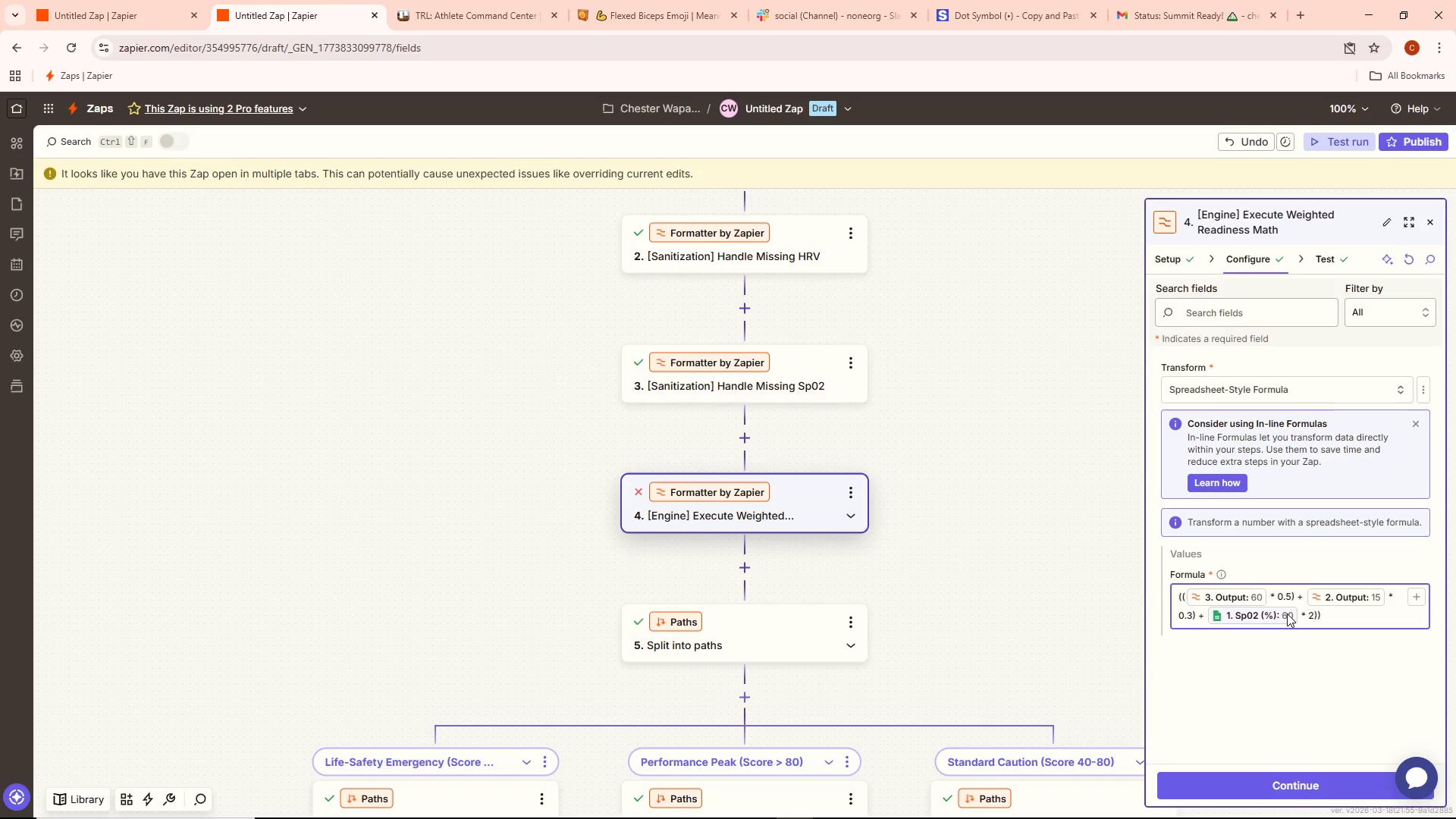 
key(ArrowRight)
 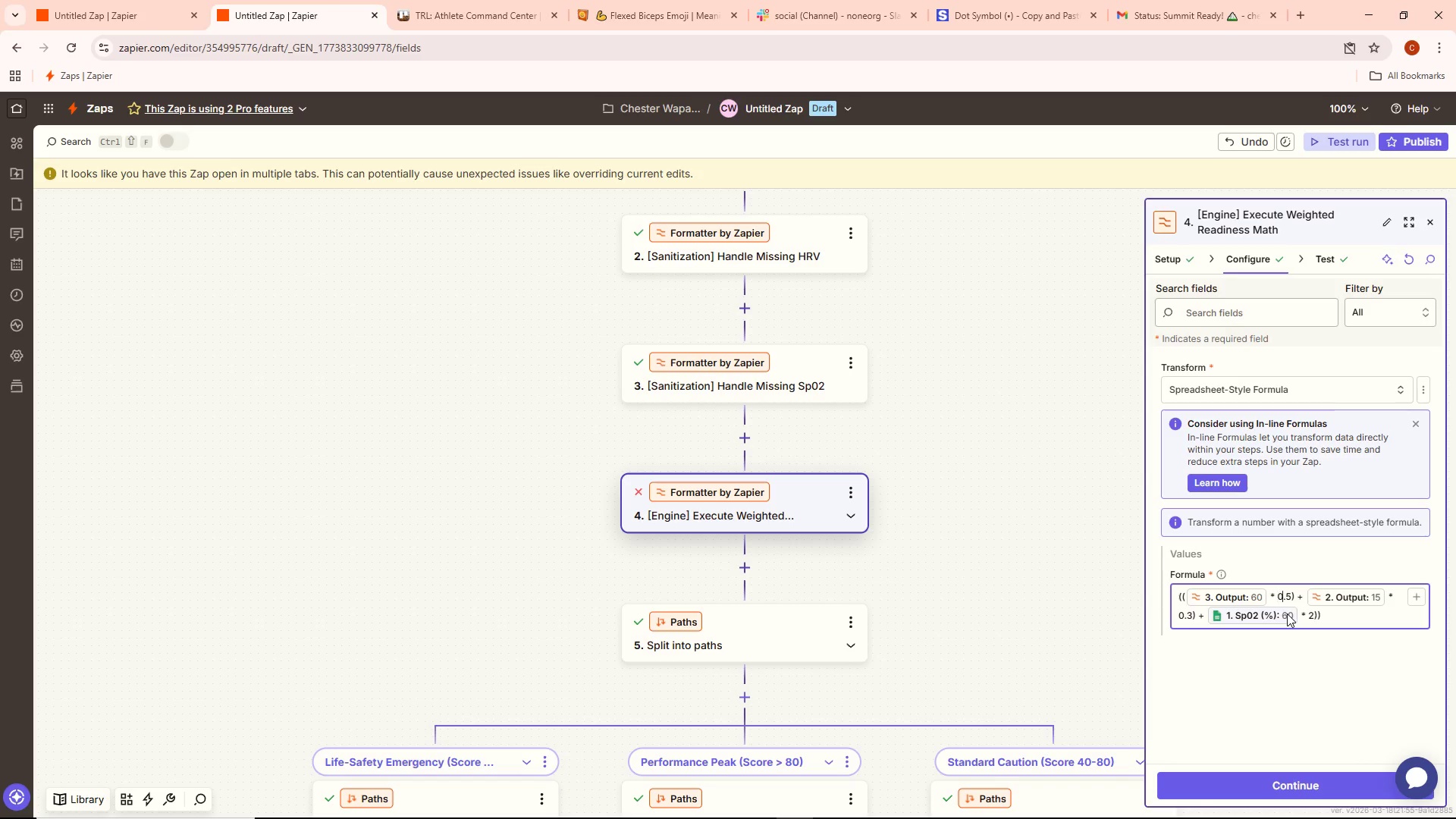 
key(ArrowRight)
 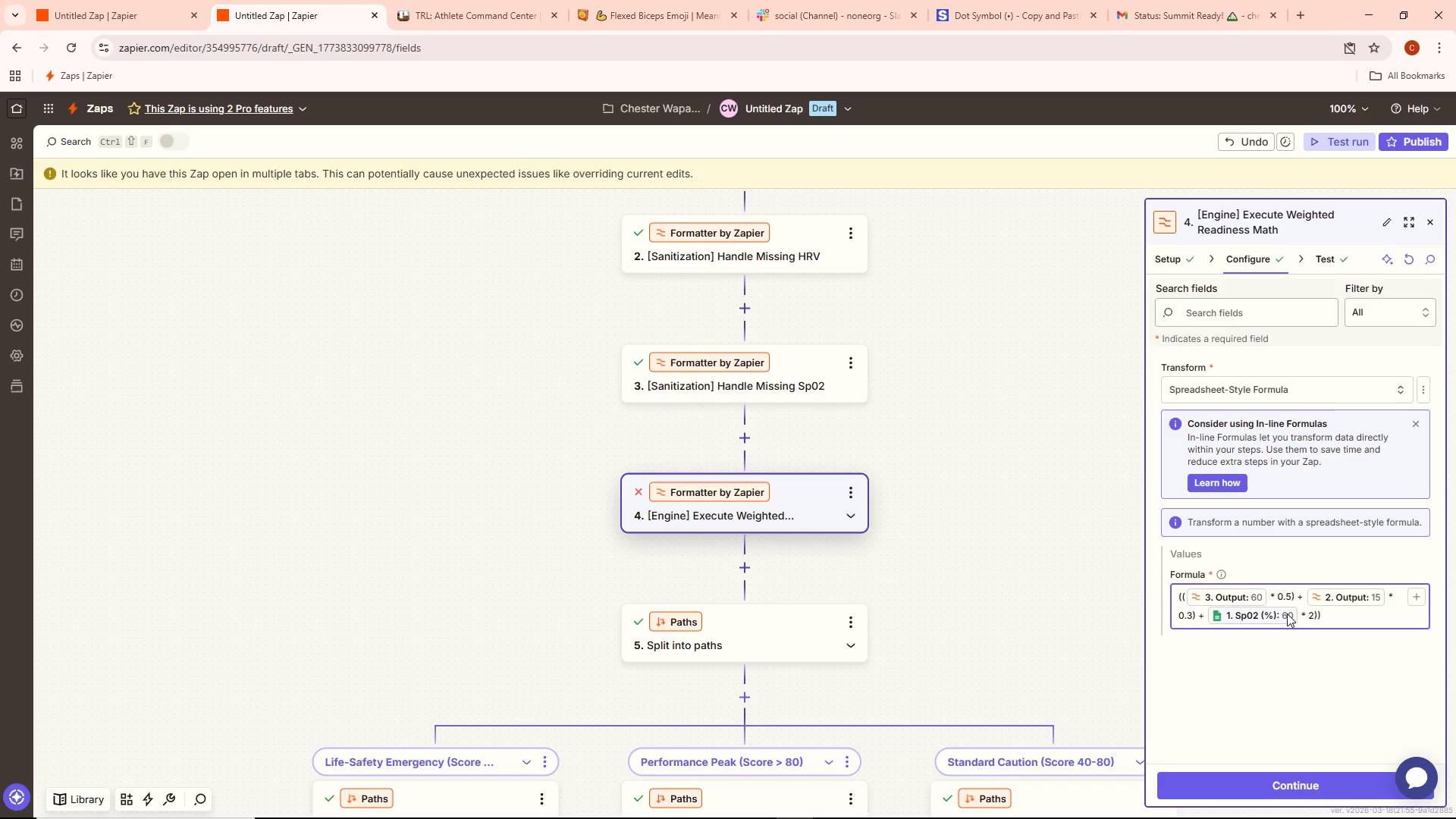 
key(ArrowRight)
 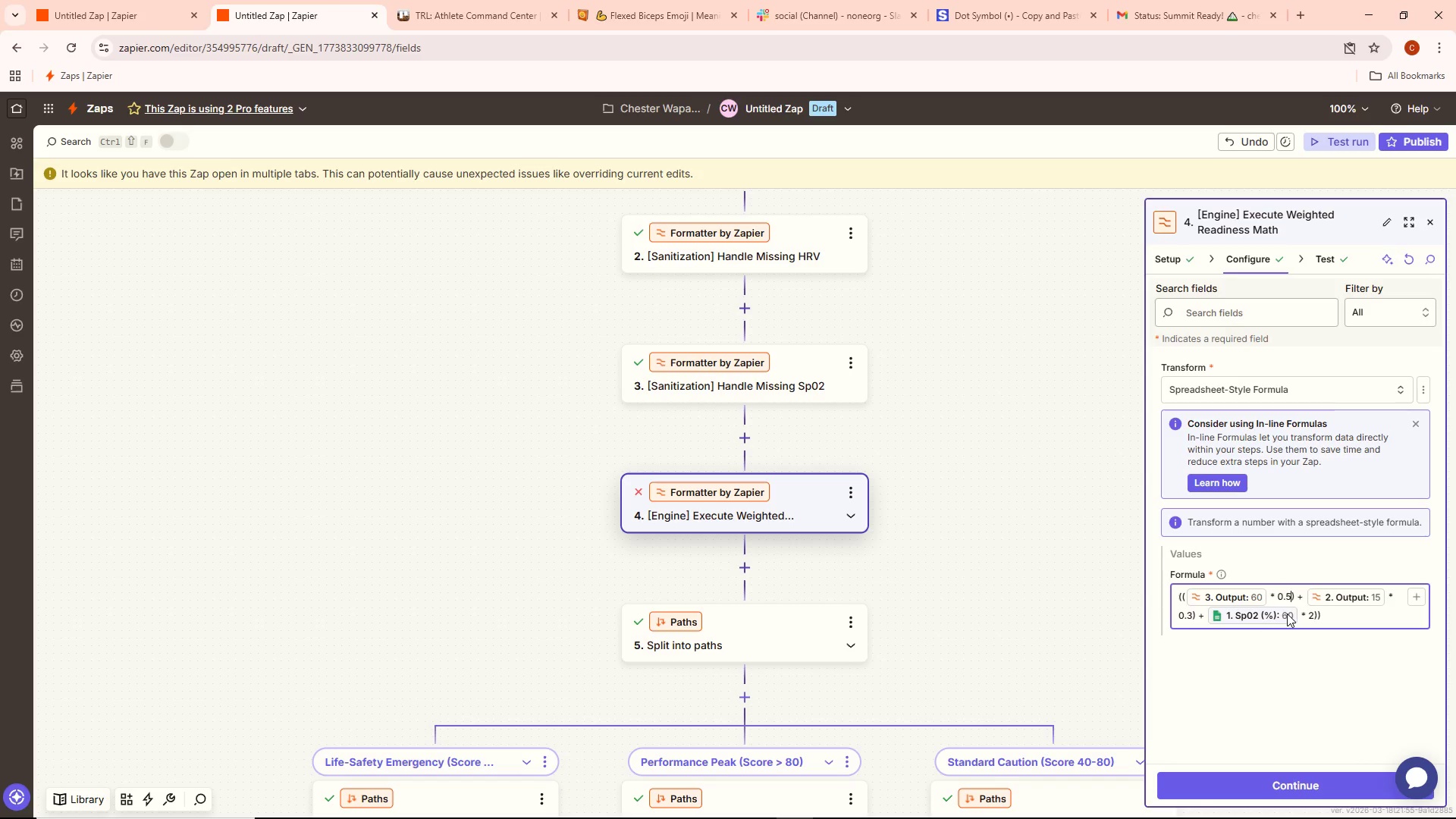 
key(ArrowRight)
 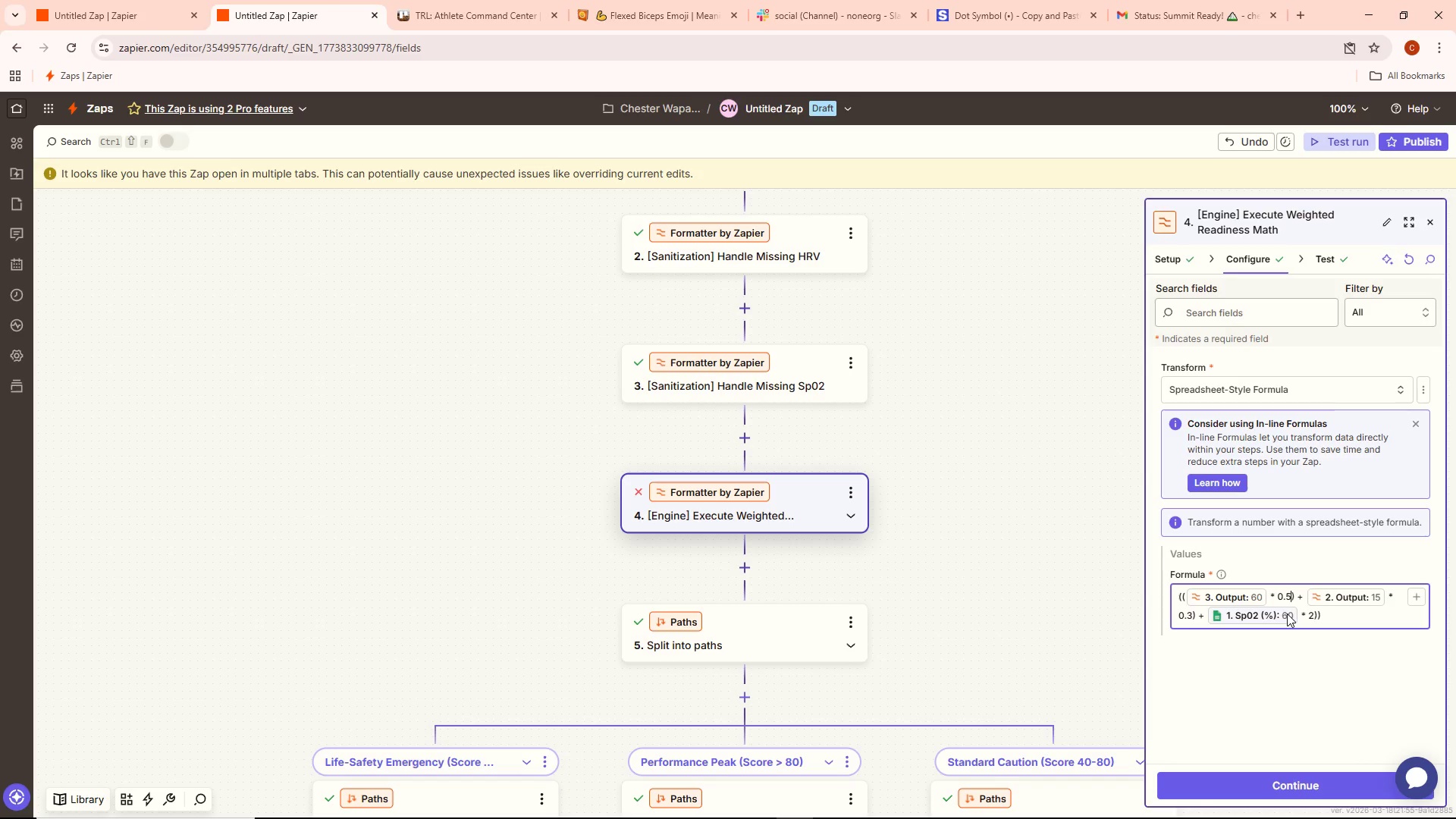 
key(ArrowRight)
 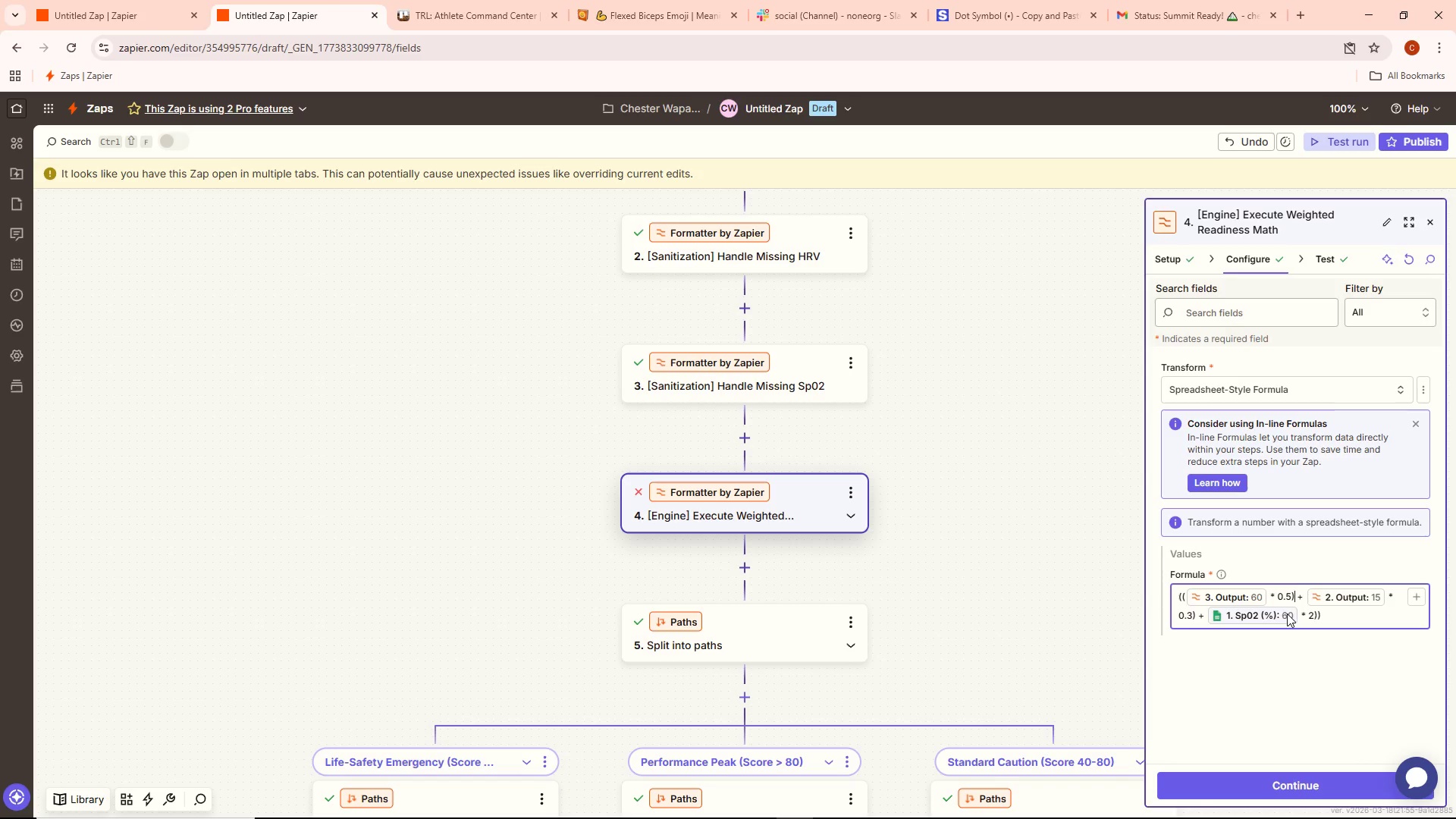 
key(ArrowRight)
 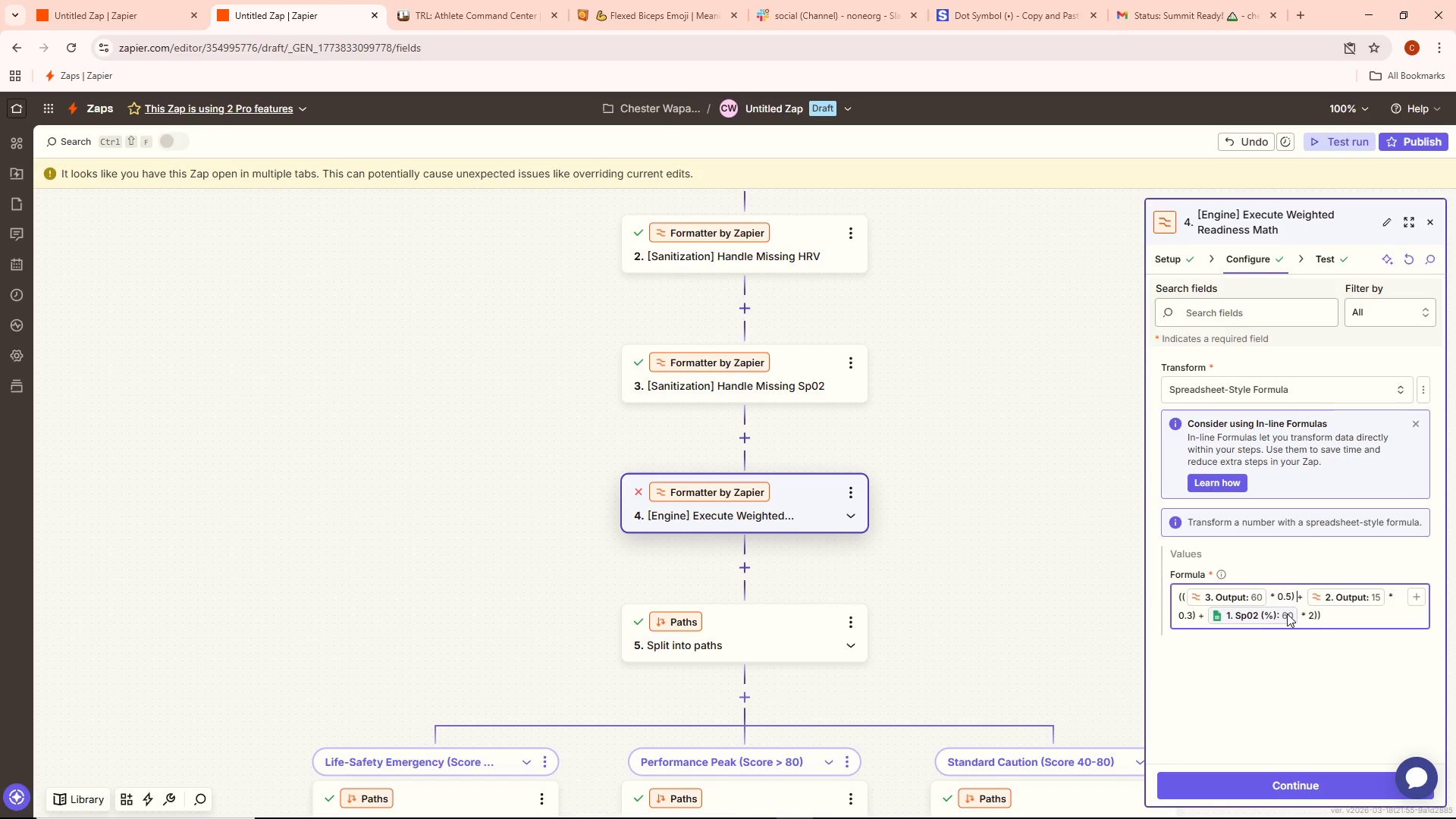 
key(ArrowRight)
 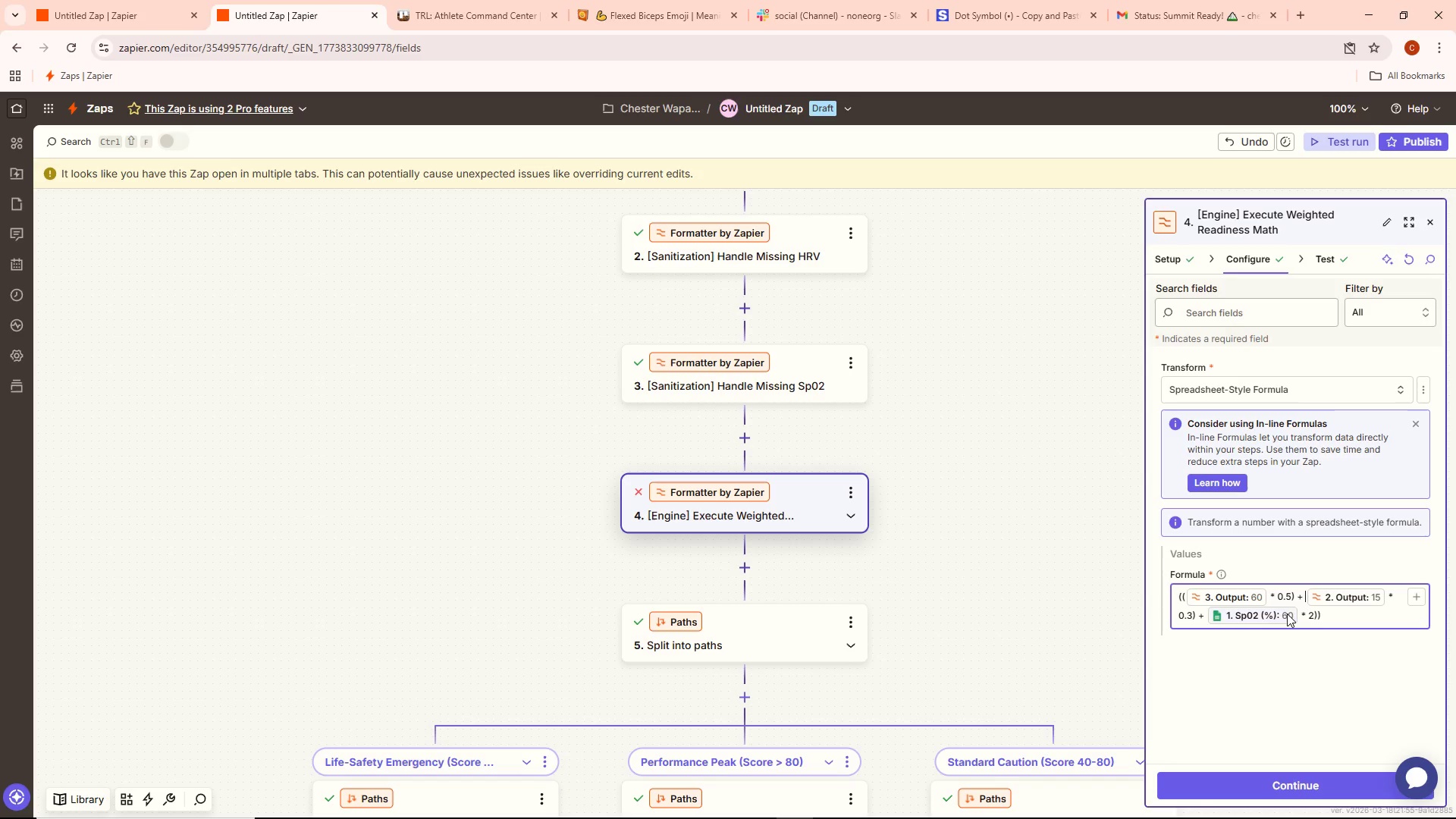 
key(ArrowRight)
 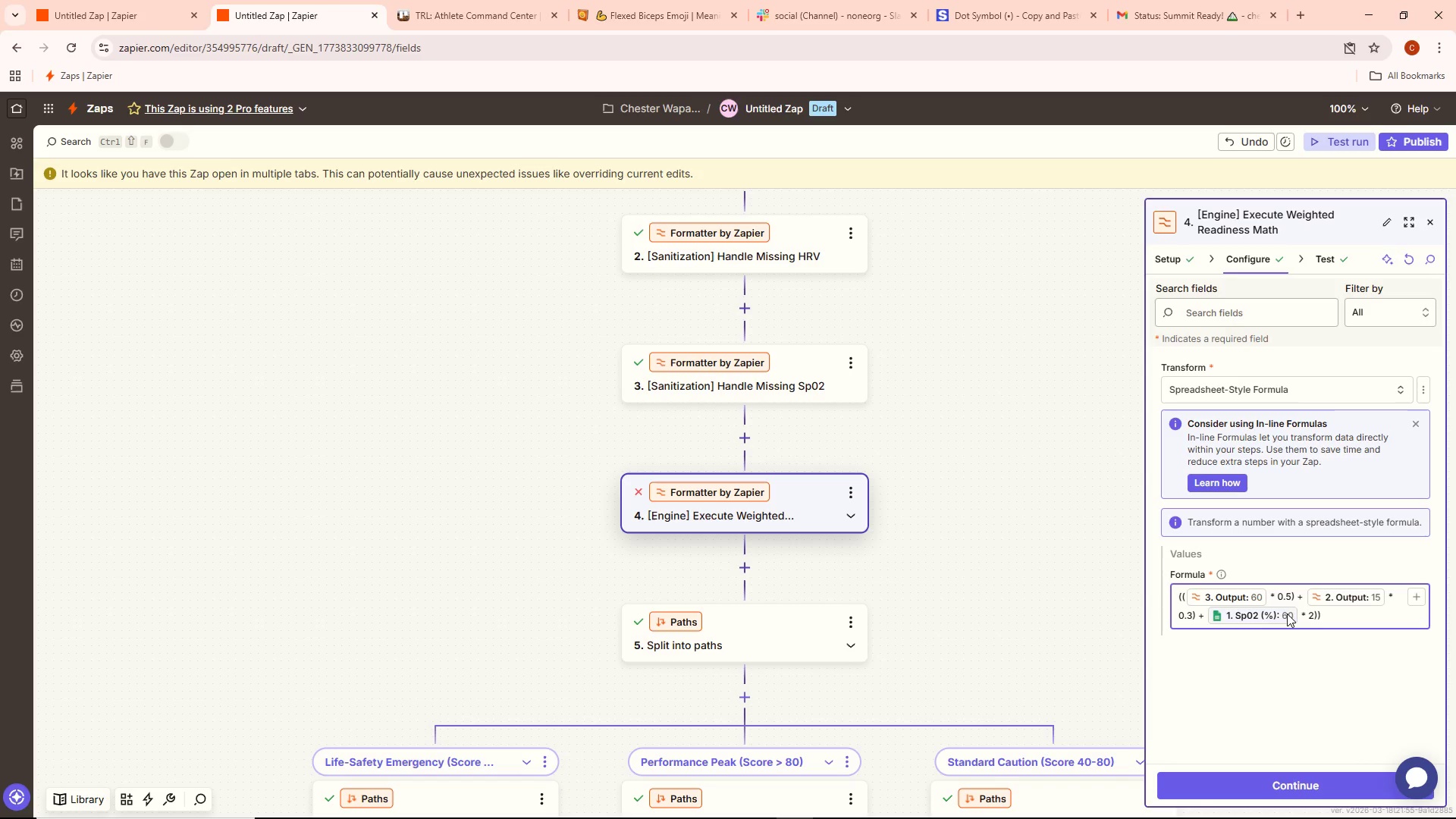 
wait(5.39)
 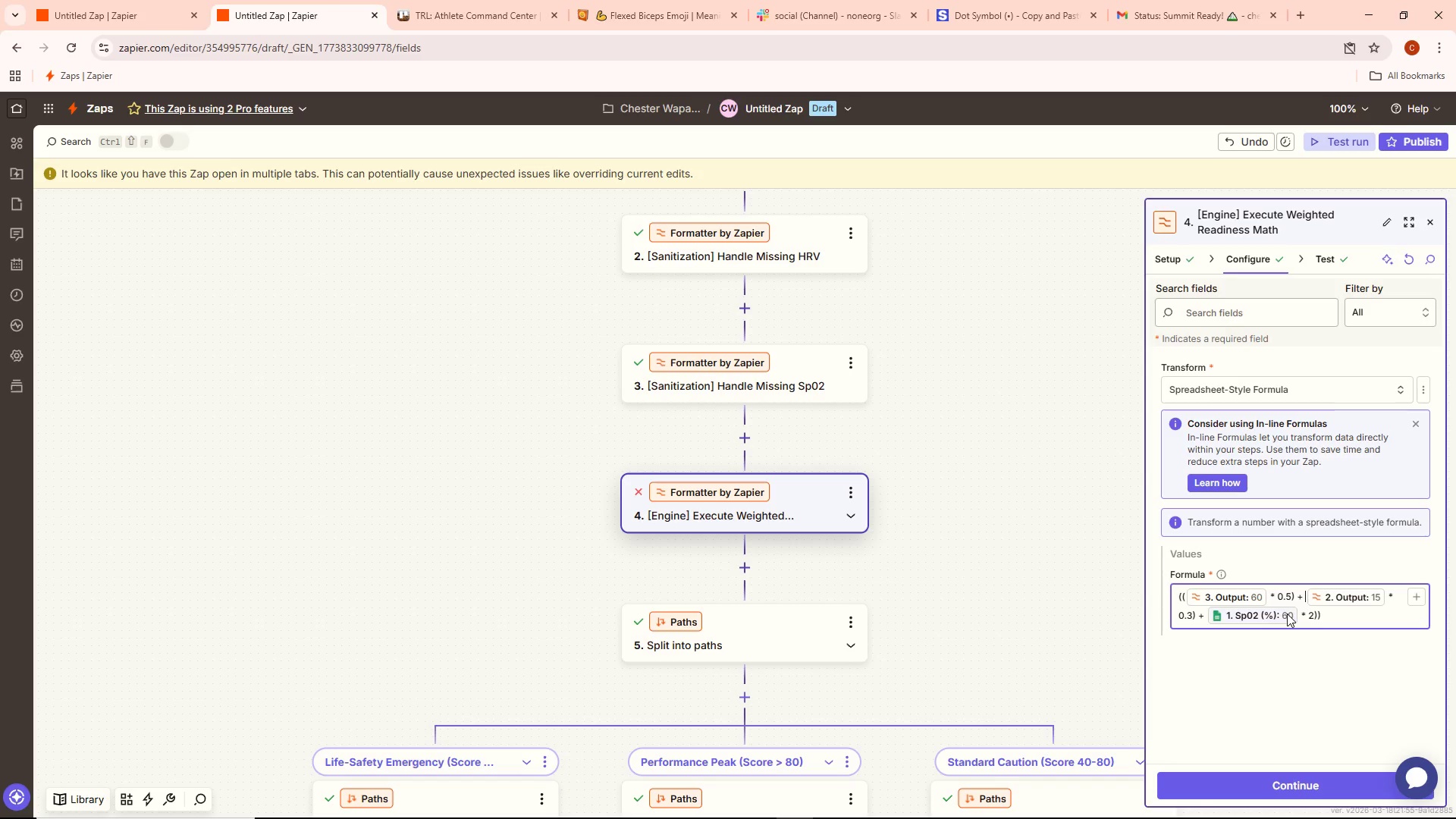 
key(Control+9)
 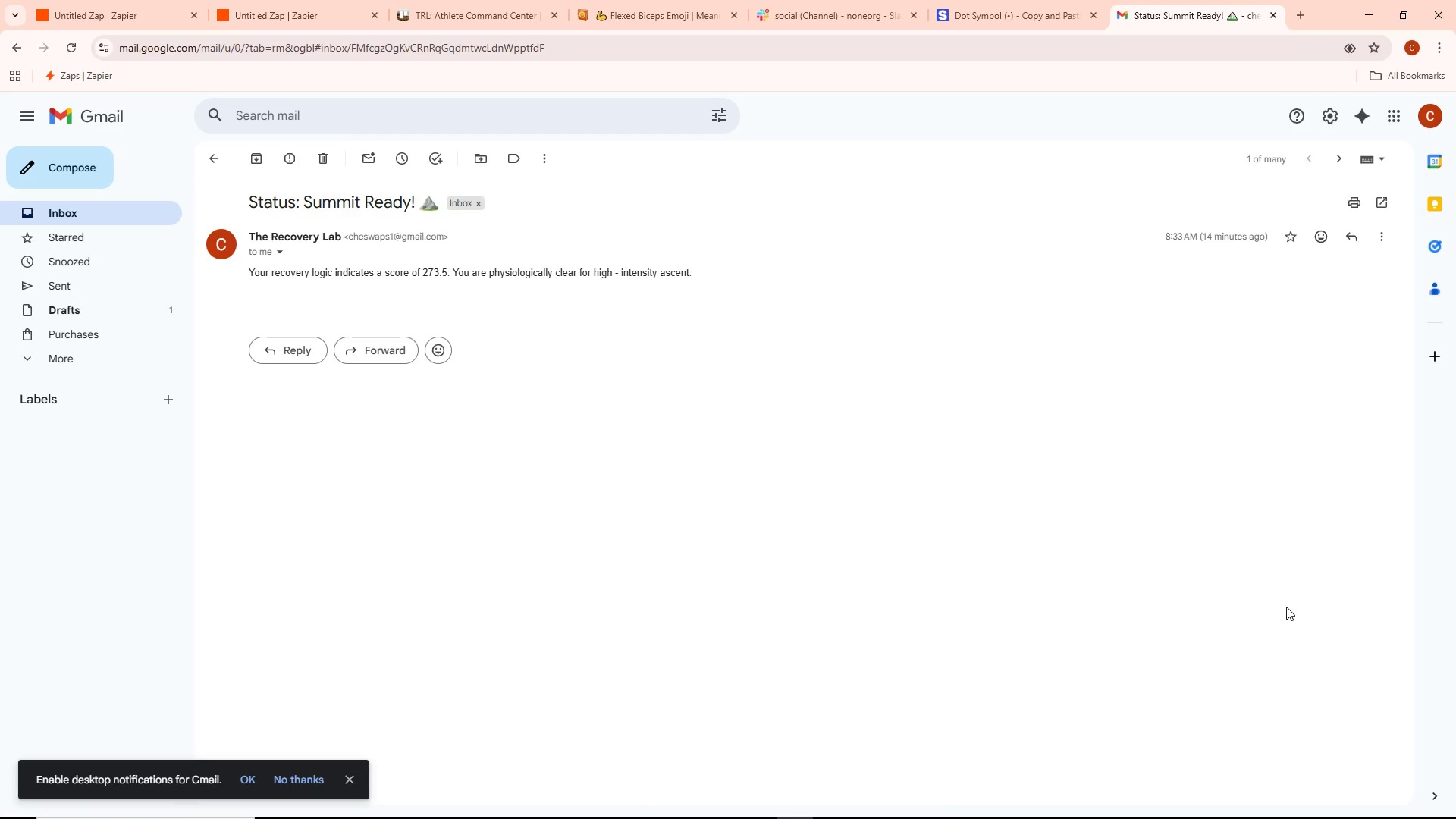 
key(Alt+AltLeft)
 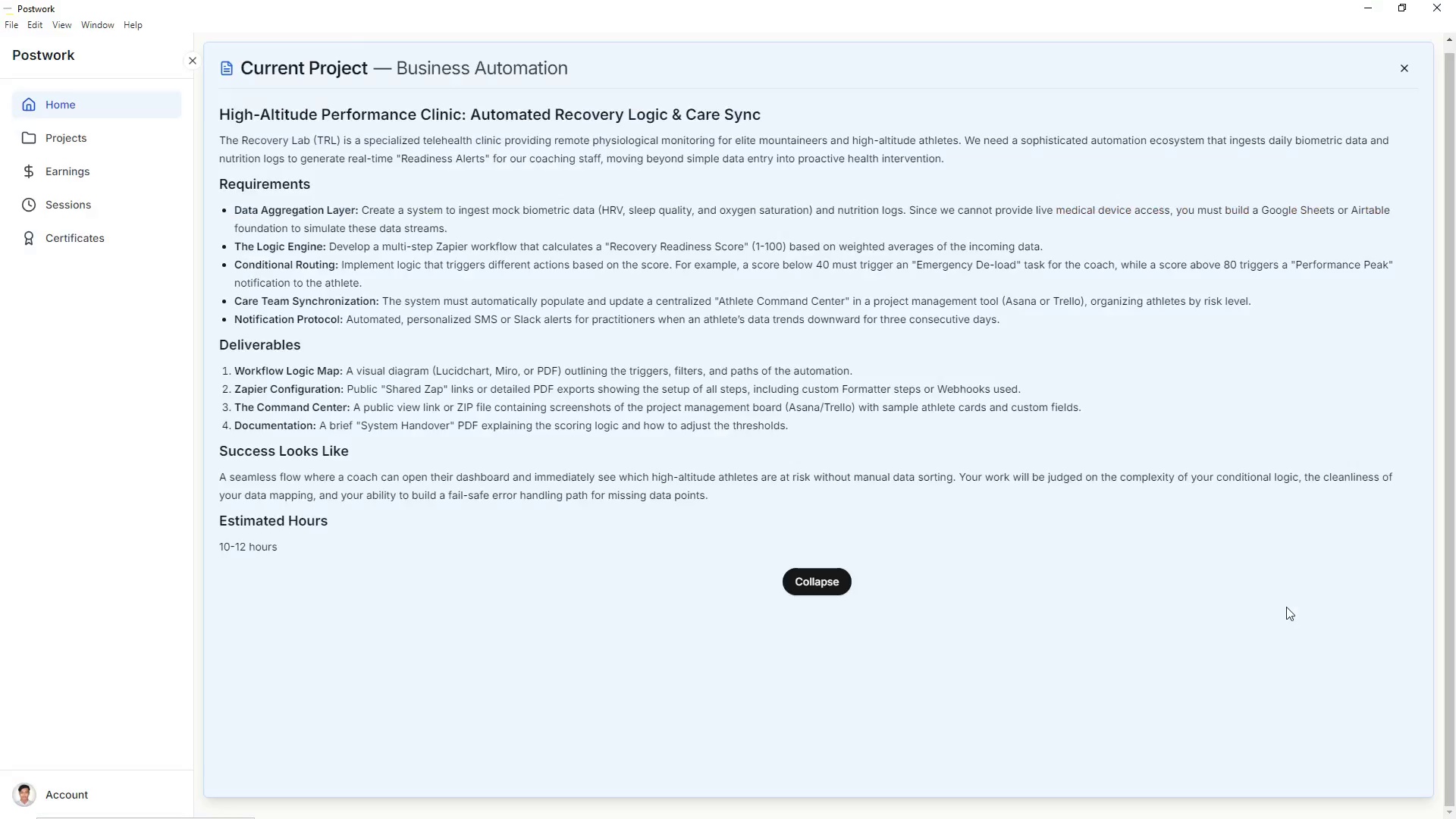 
key(Alt+Tab)